 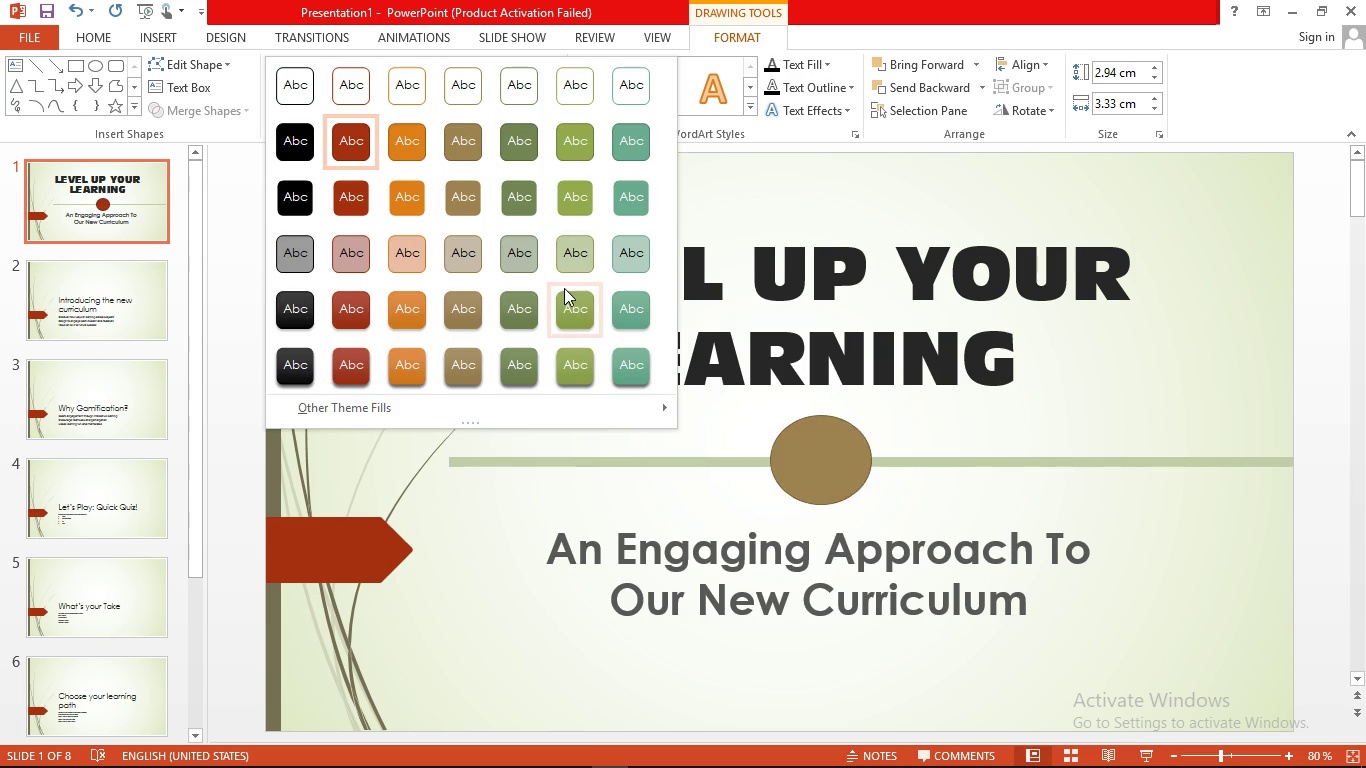 
left_click([567, 260])
 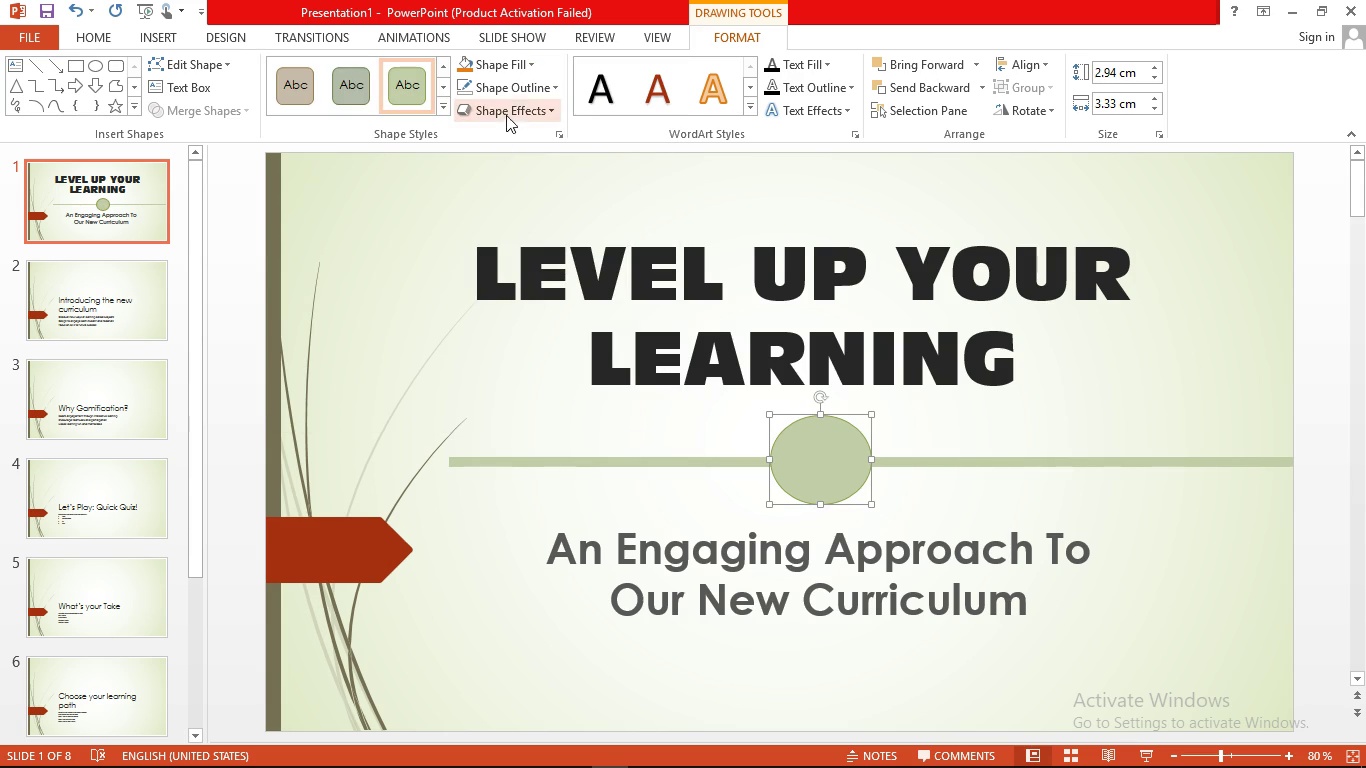 
left_click([512, 89])
 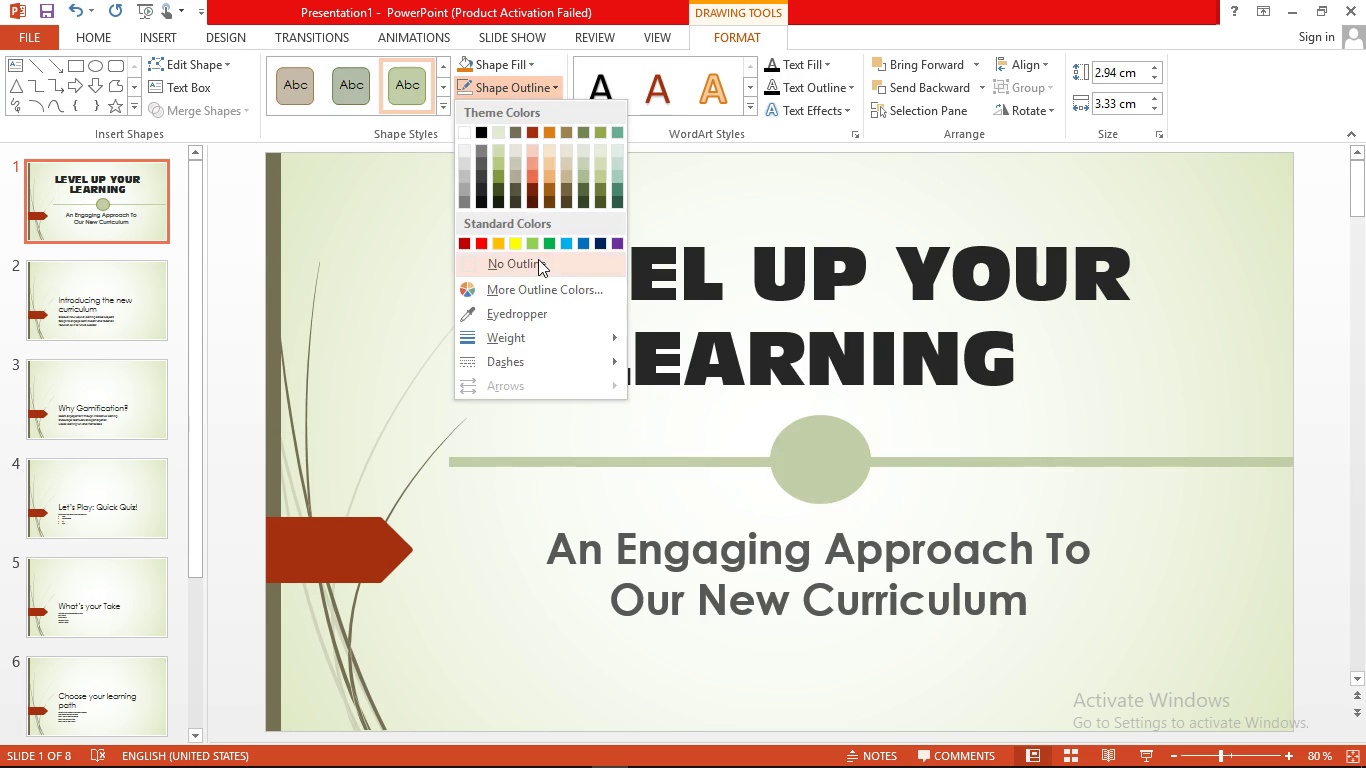 
left_click([538, 259])
 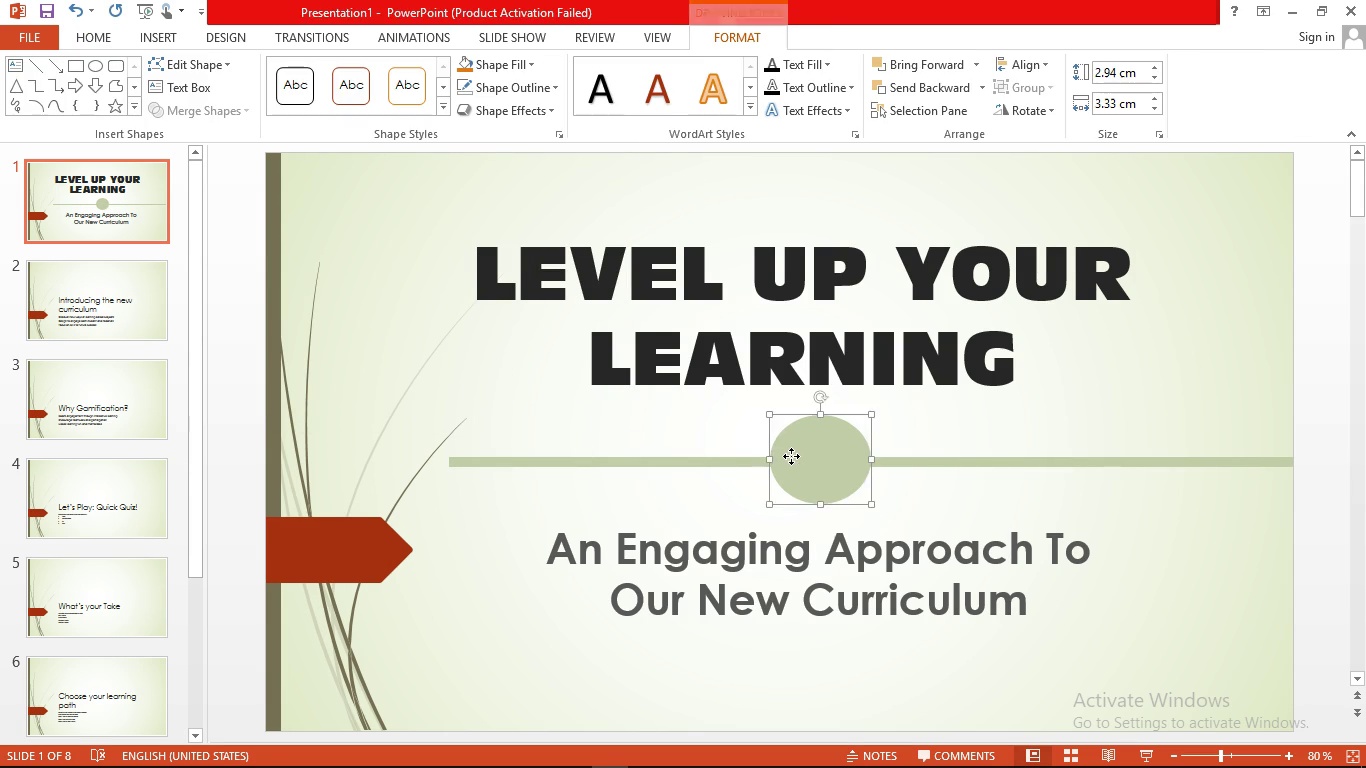 
left_click([563, 435])
 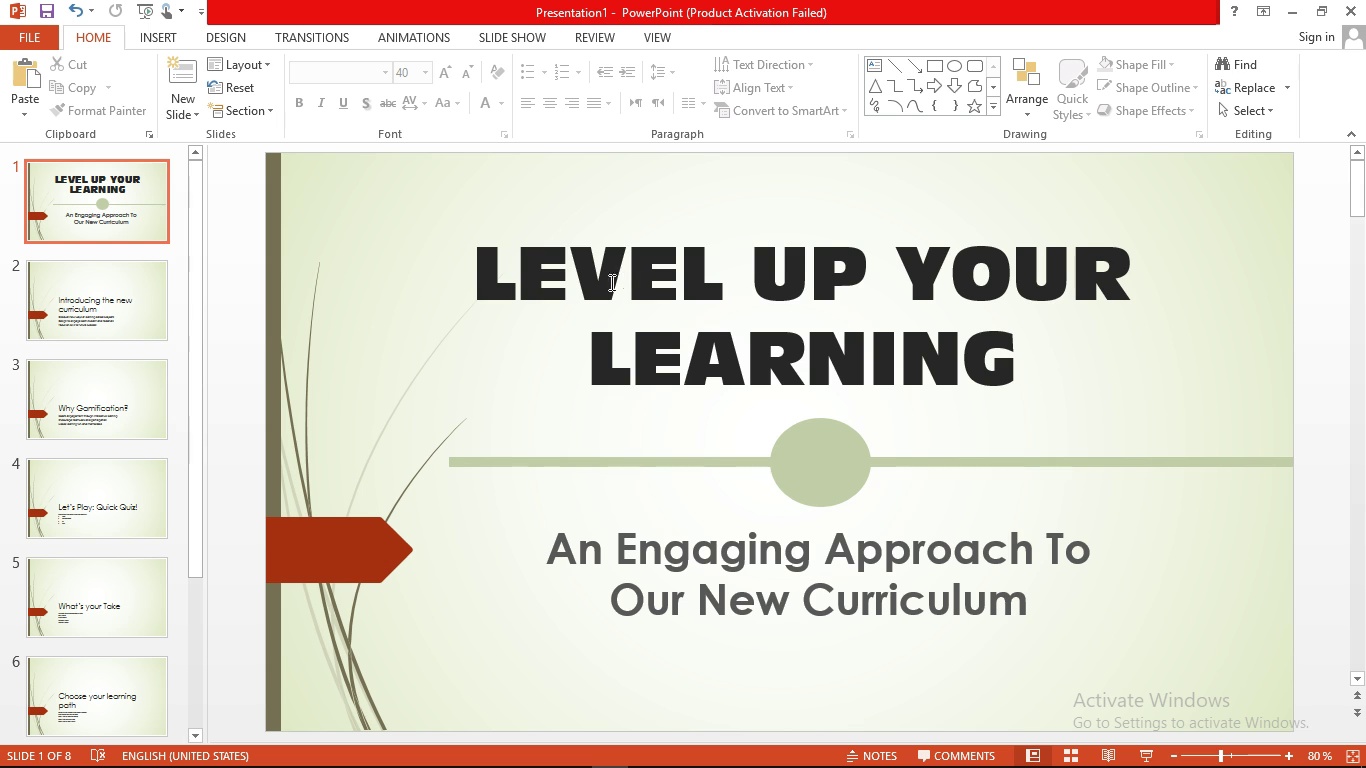 
wait(6.1)
 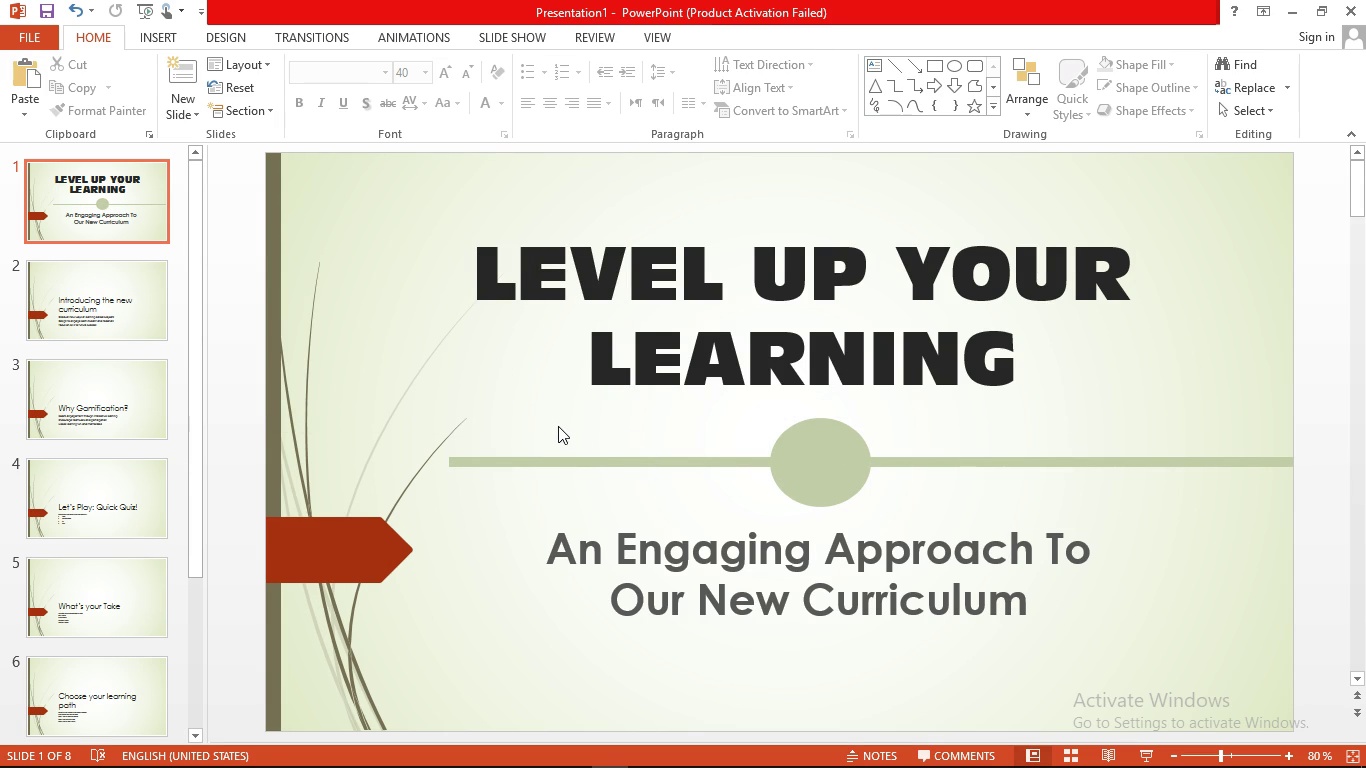 
left_click([58, 280])
 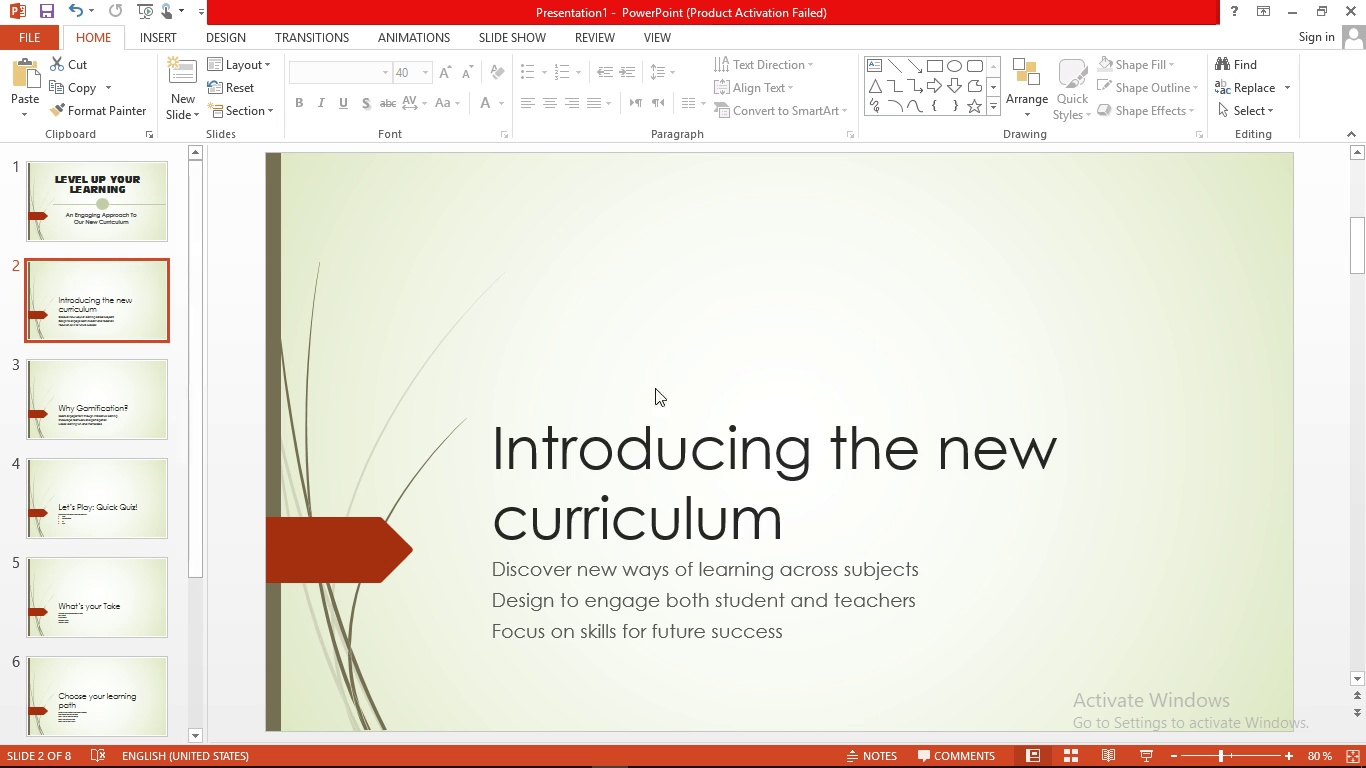 
left_click([687, 470])